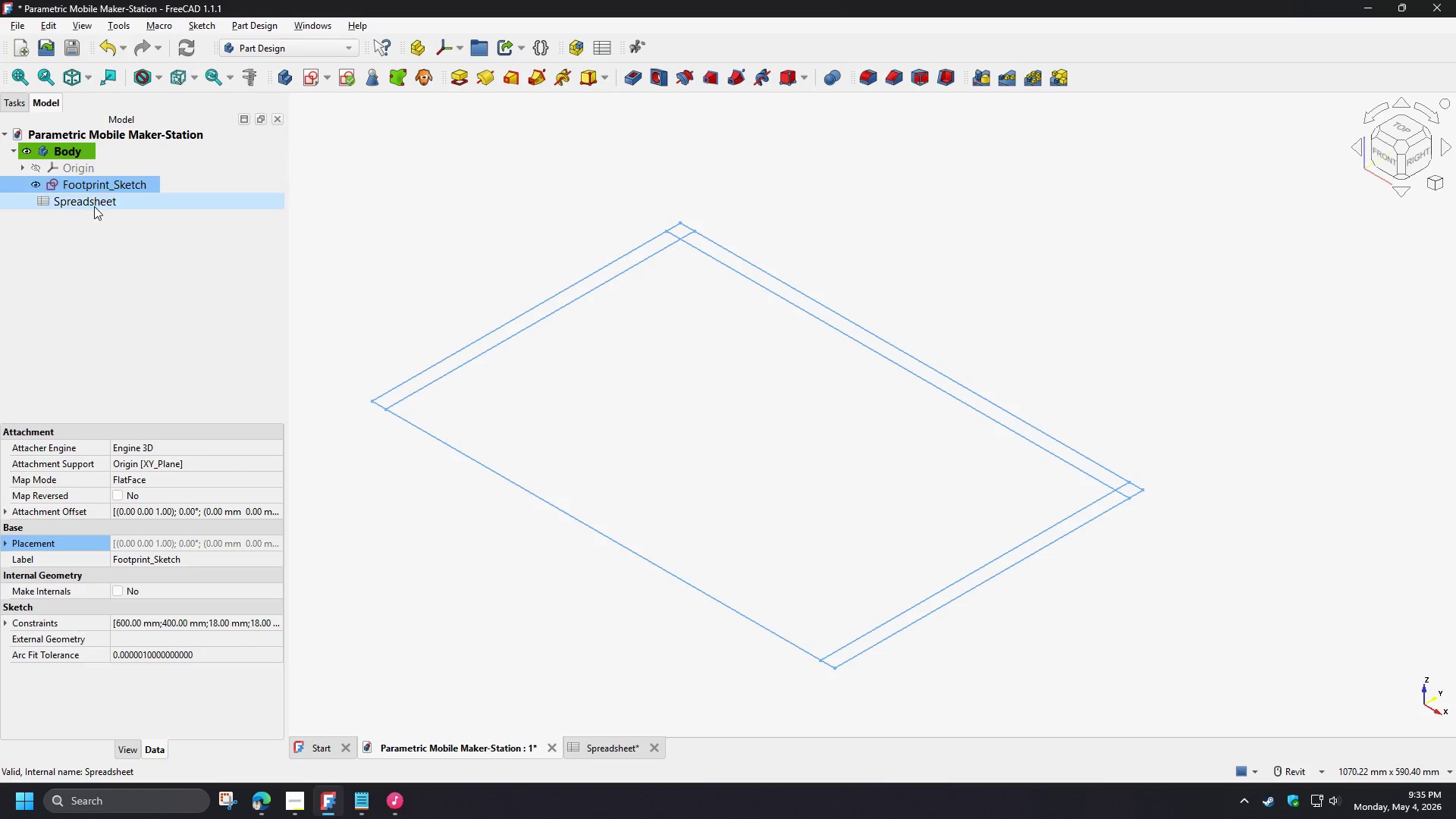 
left_click([108, 191])
 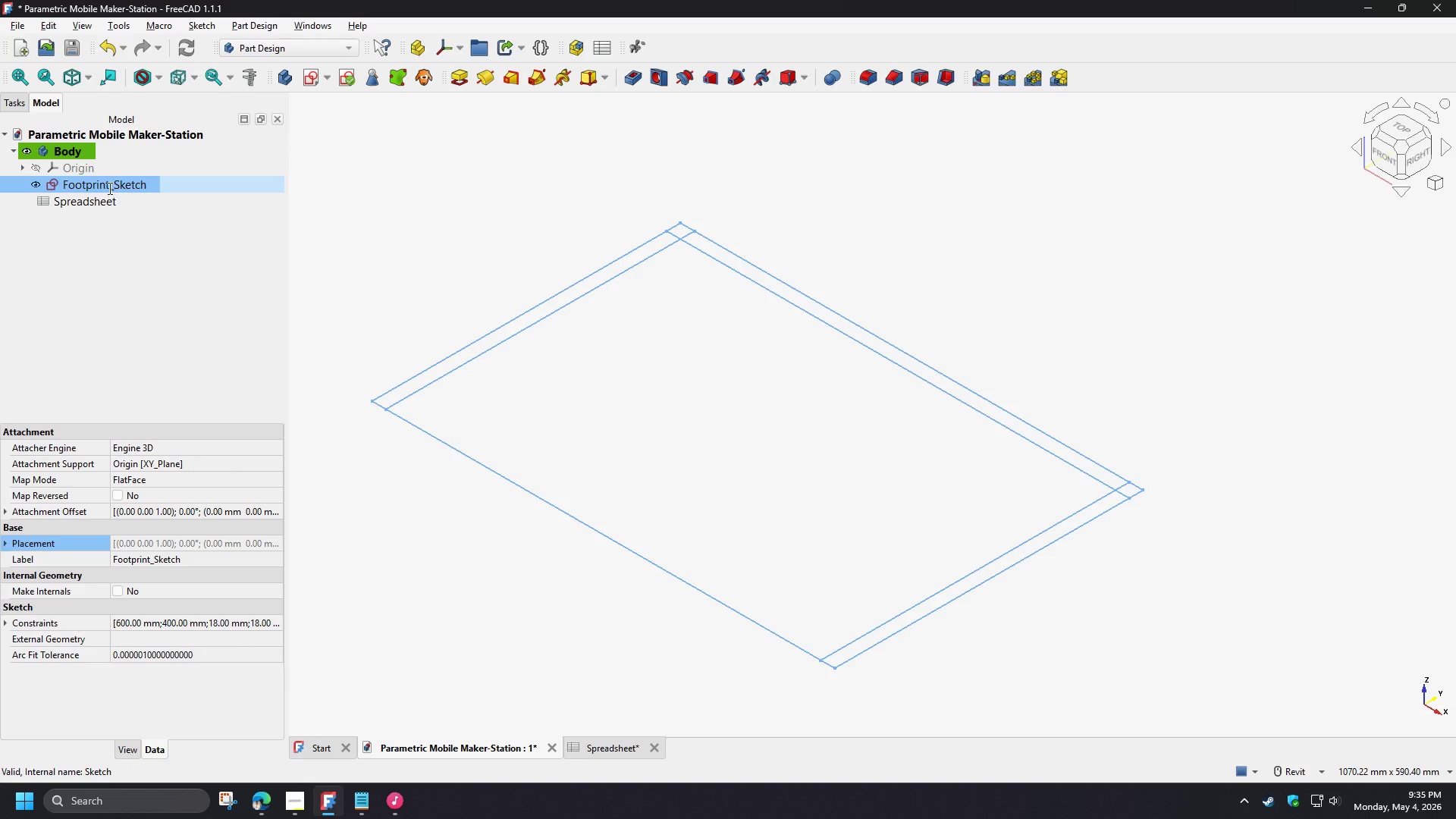 
key(F2)
 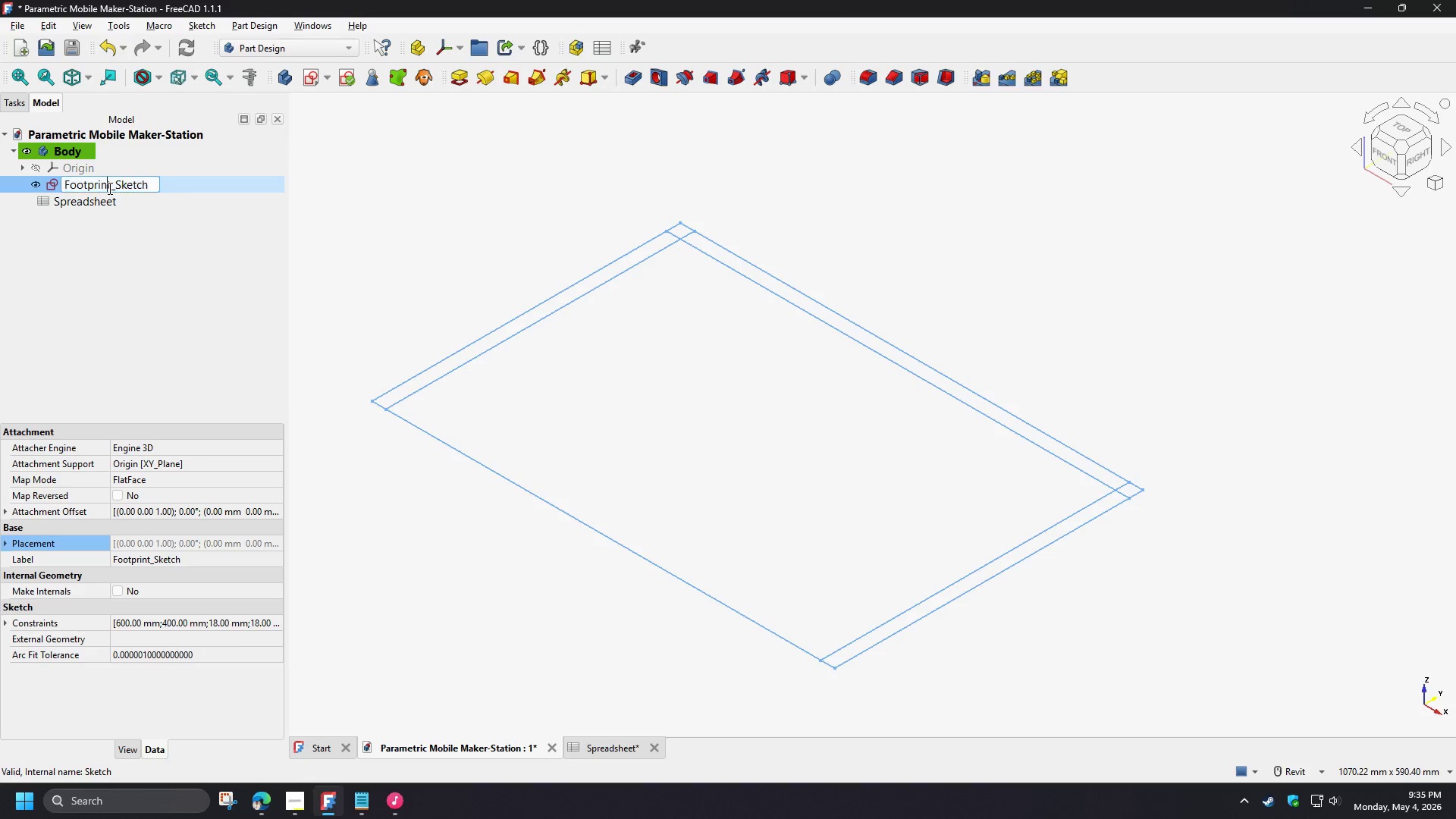 
left_click([108, 188])
 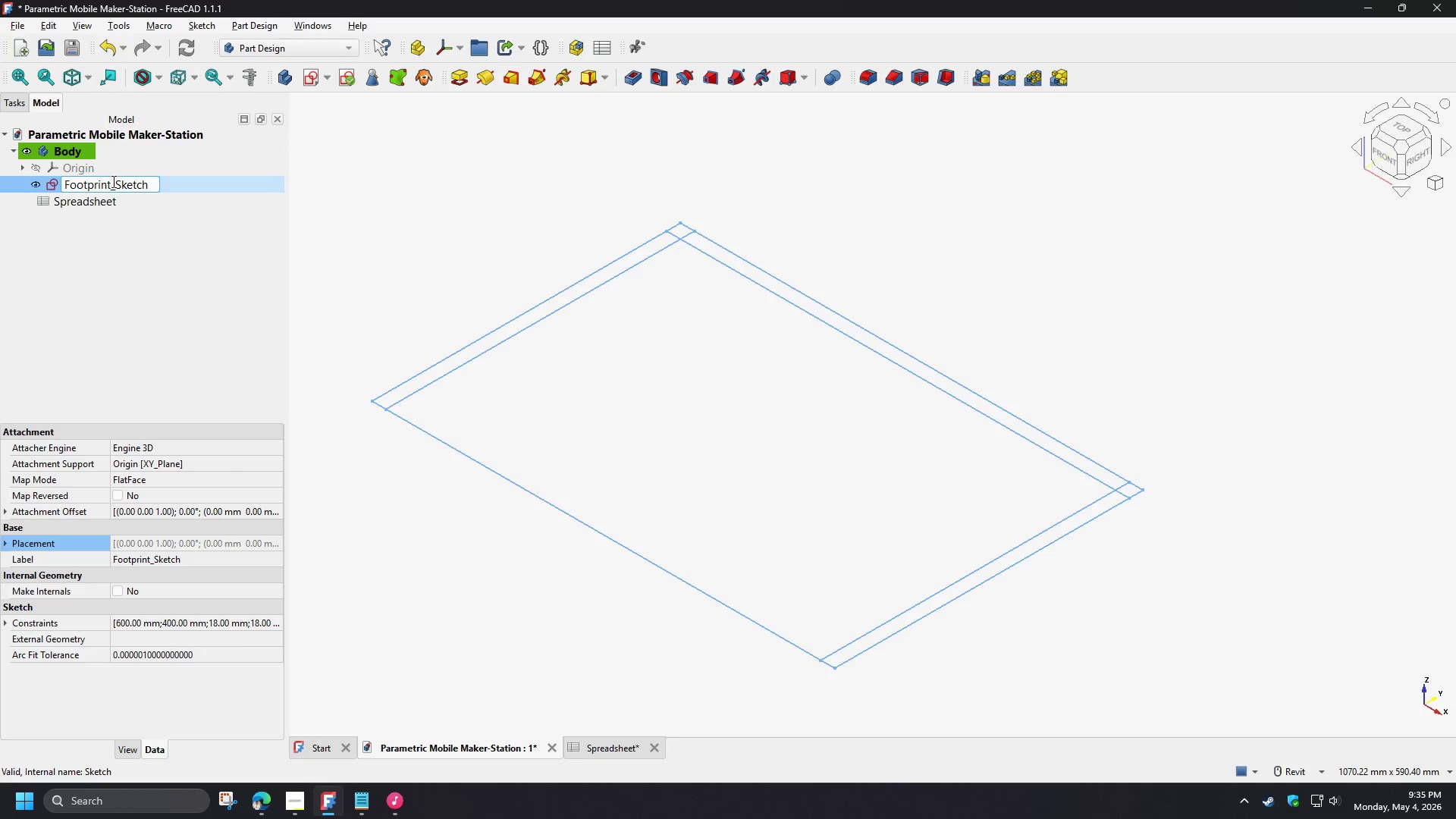 
left_click([111, 181])